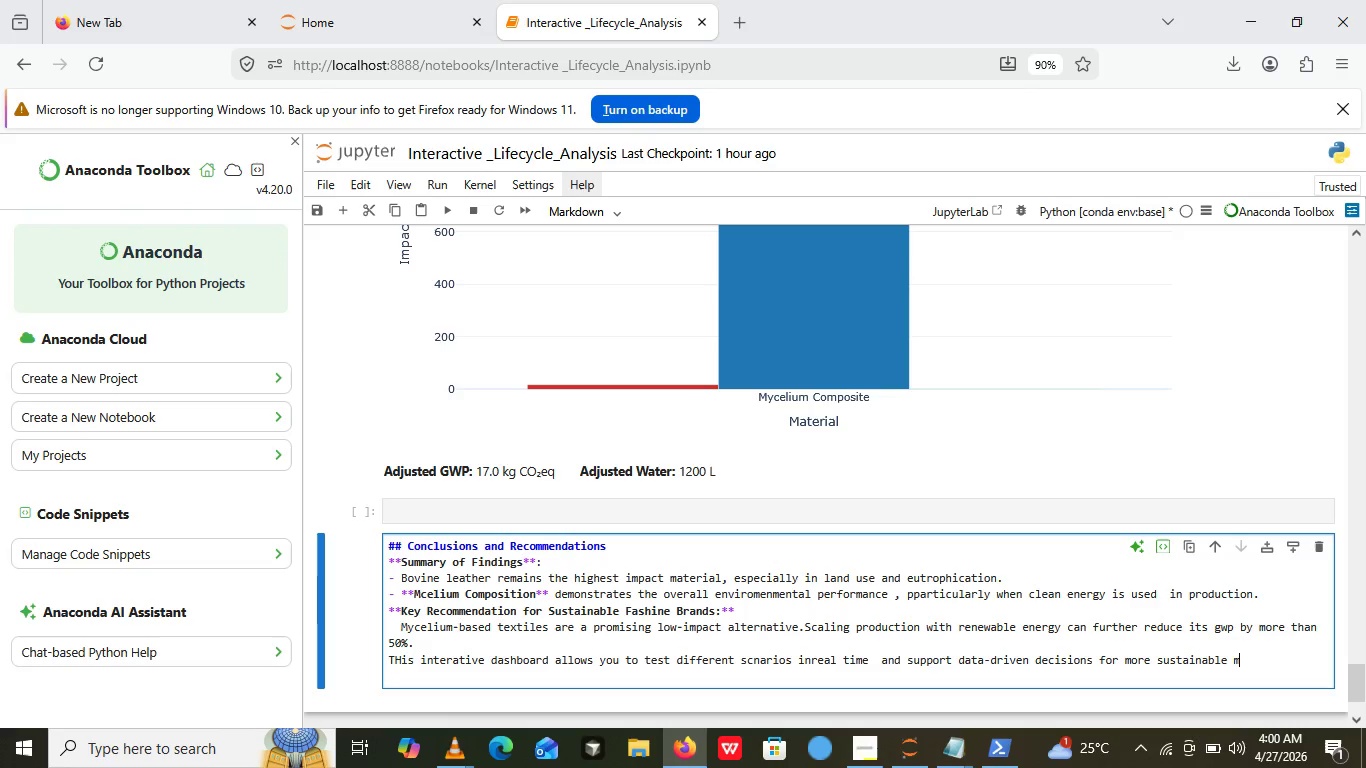 
type( materia choice)
 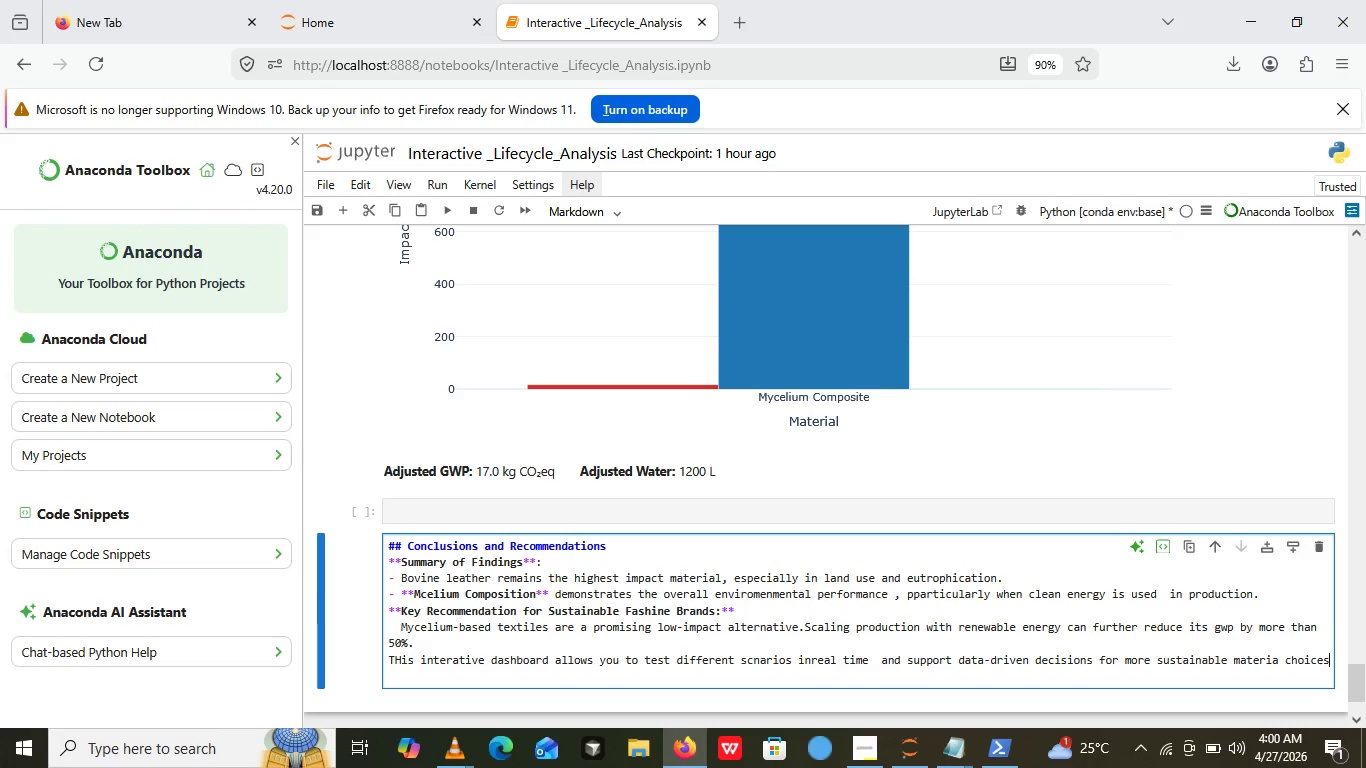 
key(S)
 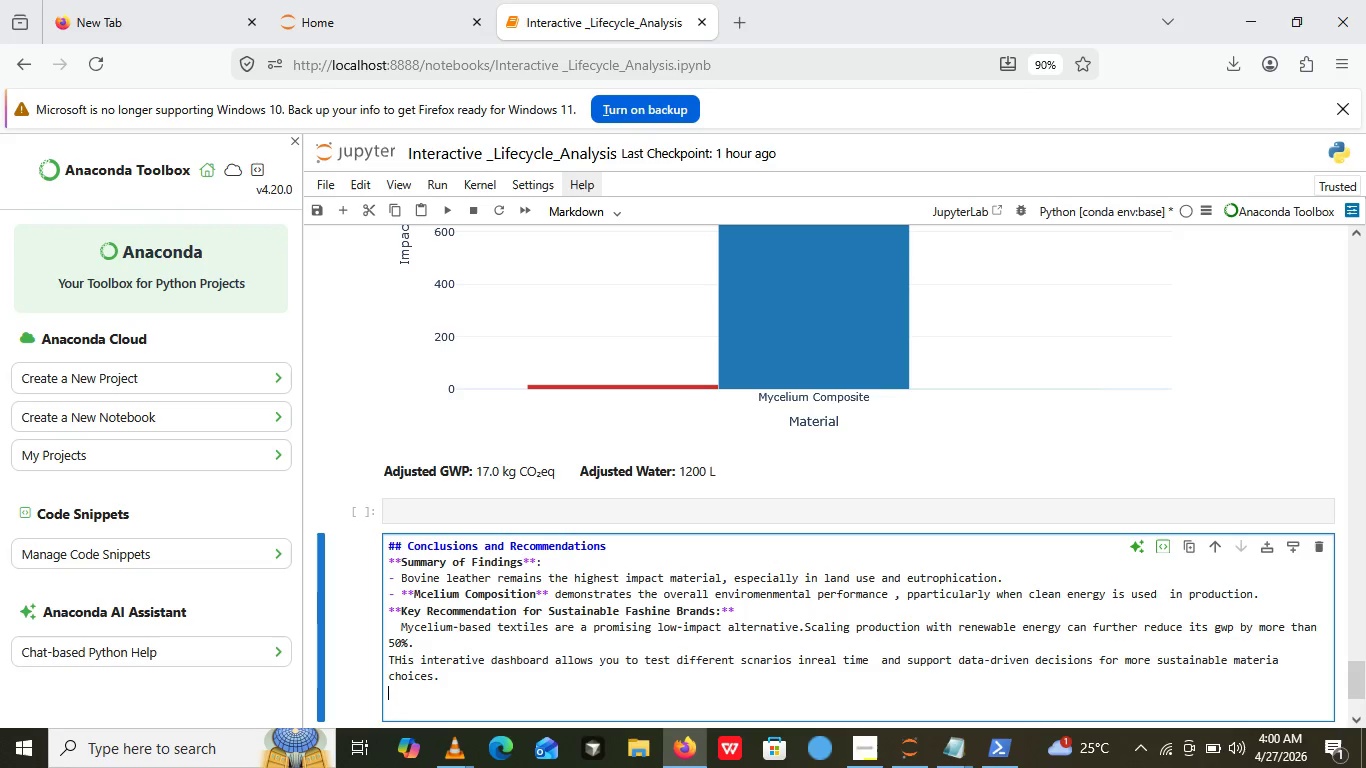 
key(Period)
 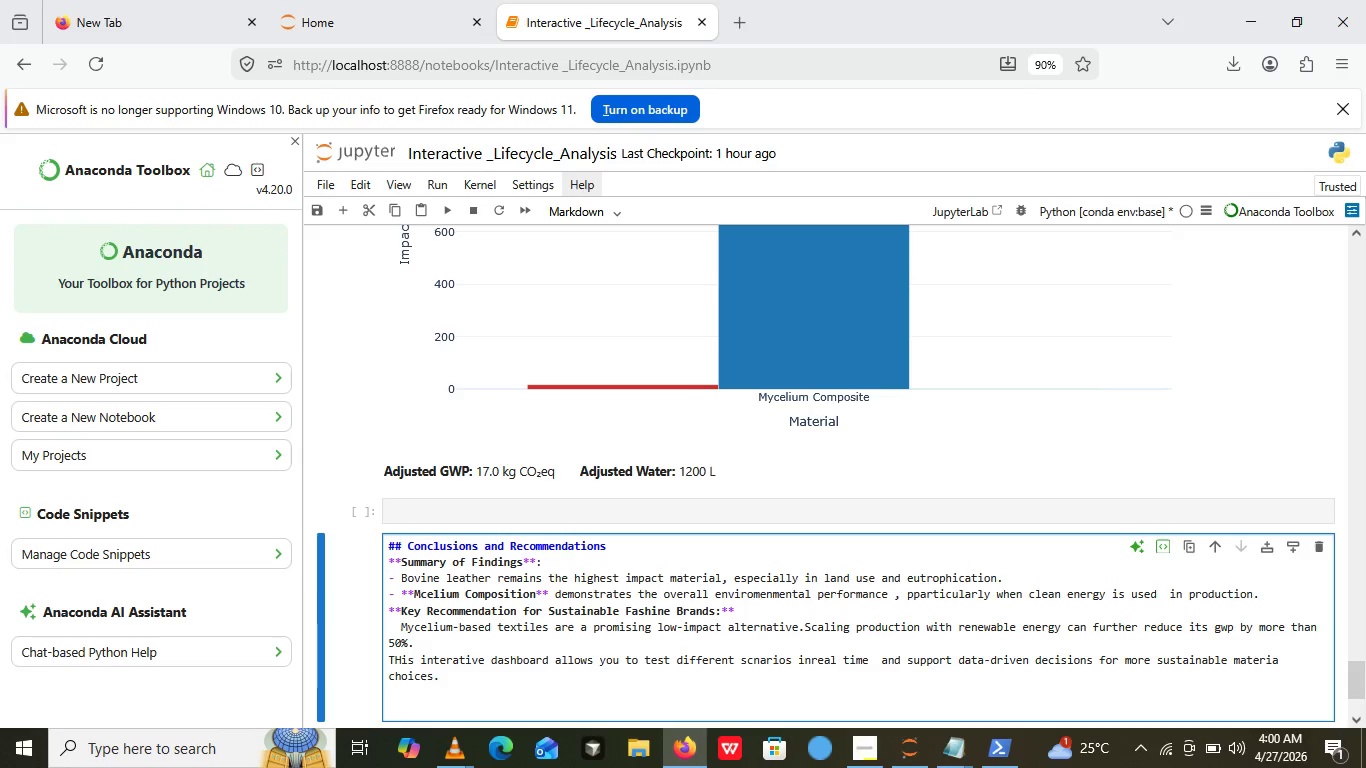 
key(Enter)
 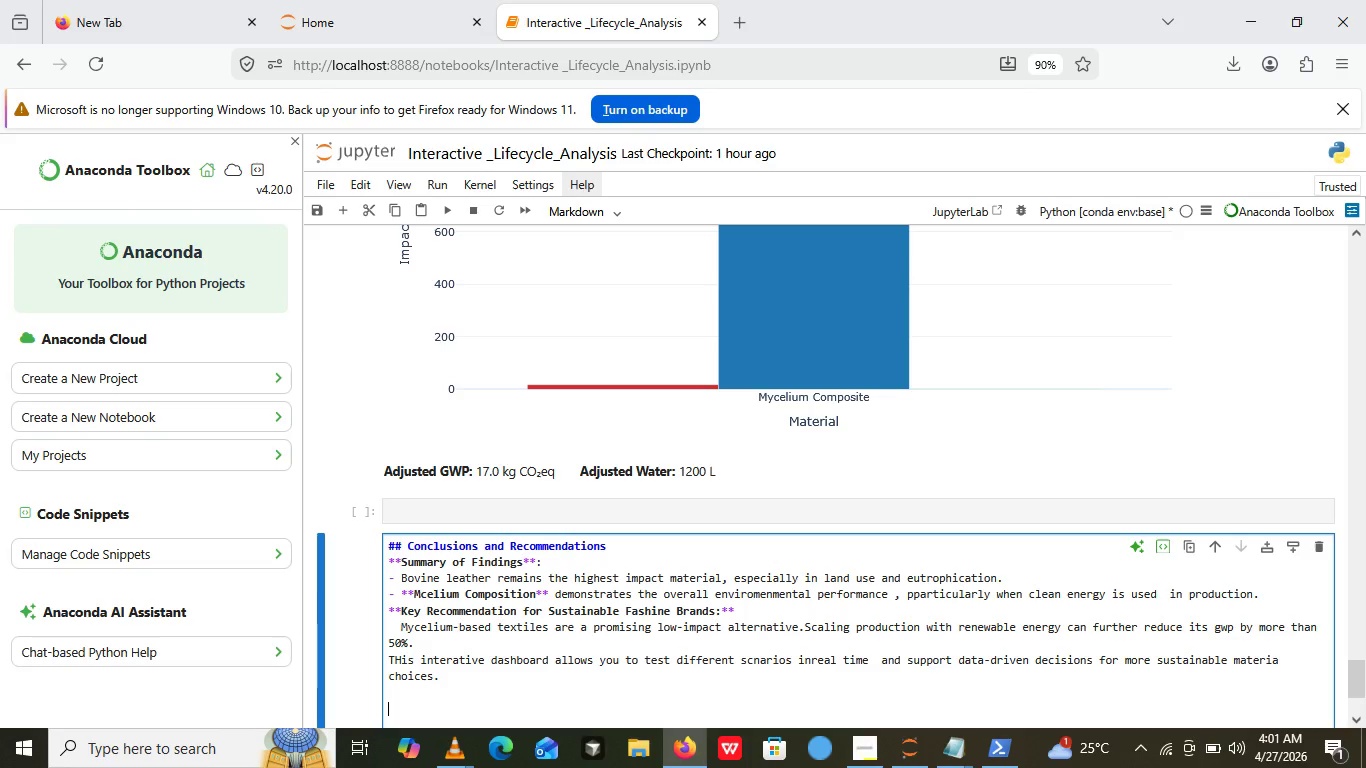 
key(Enter)
 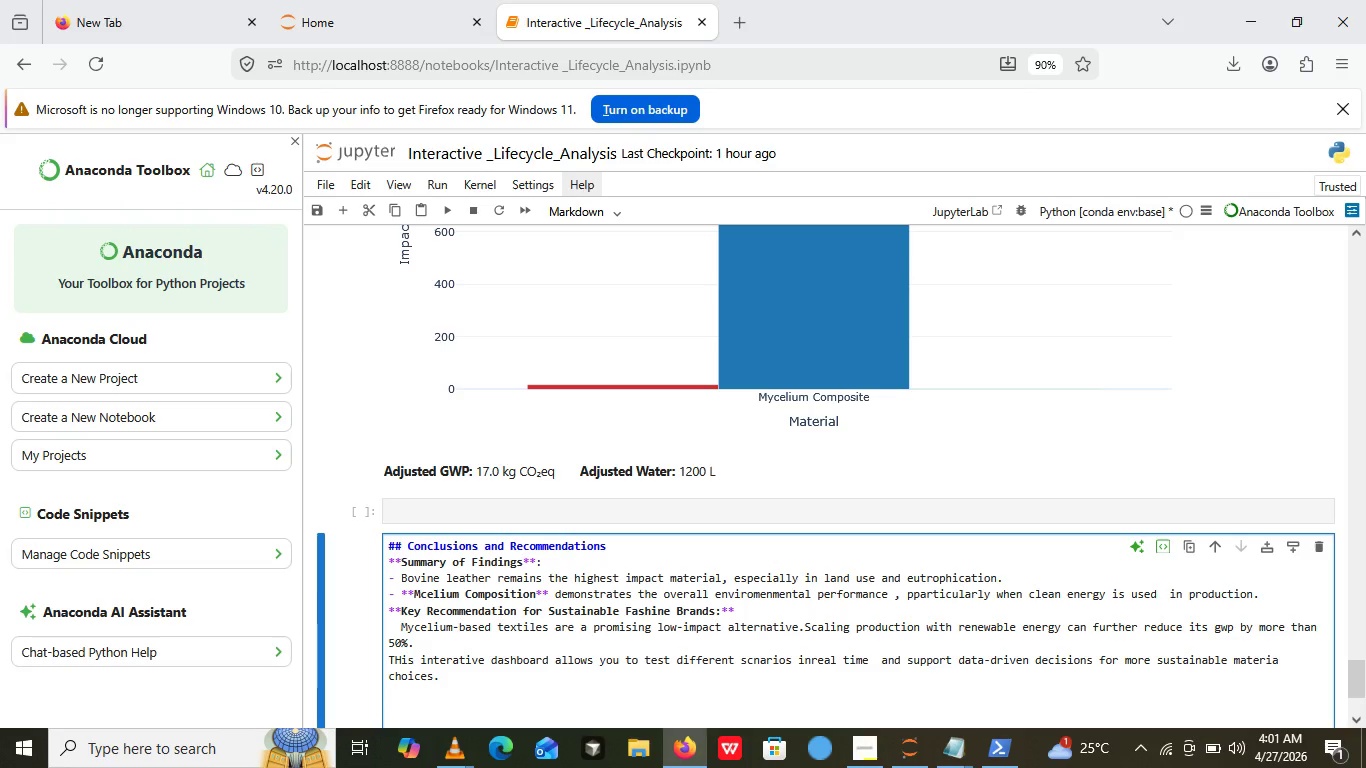 
wait(10.8)
 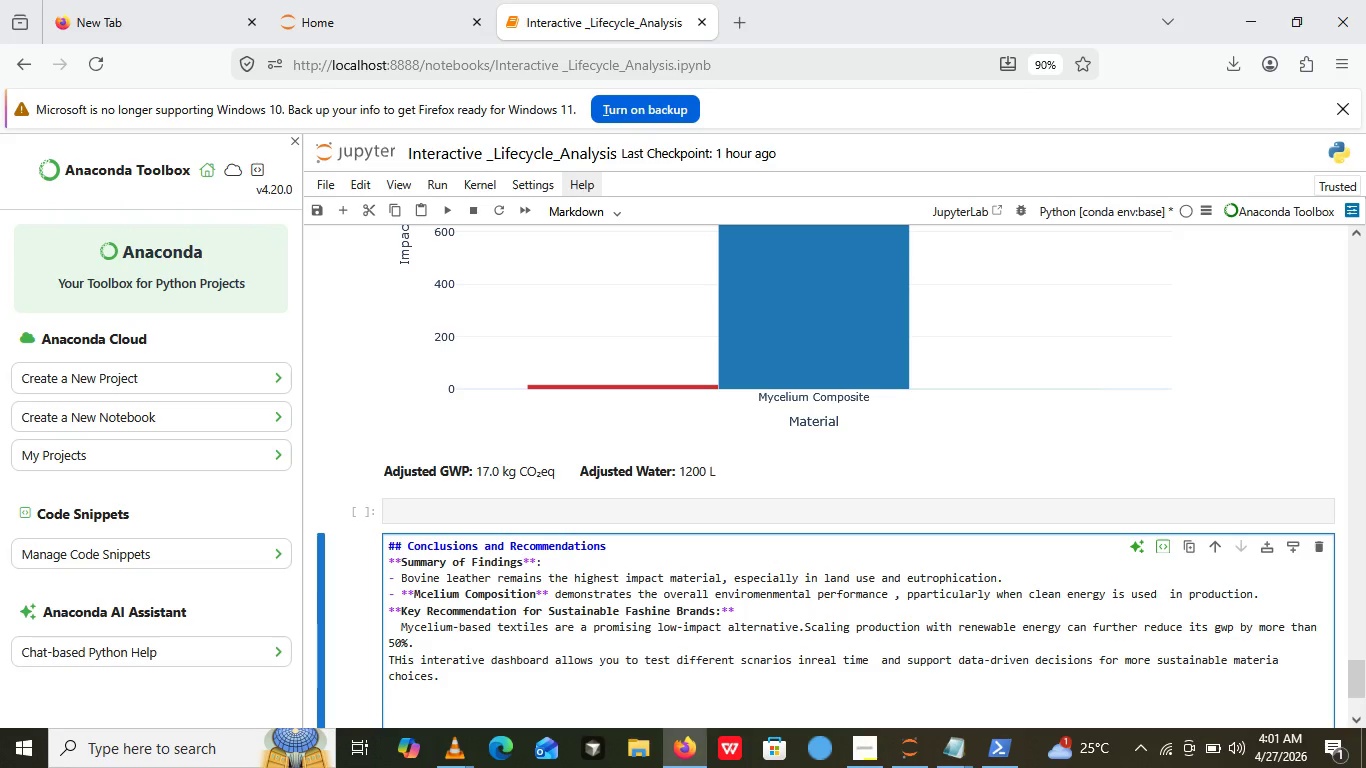 
left_click([446, 214])
 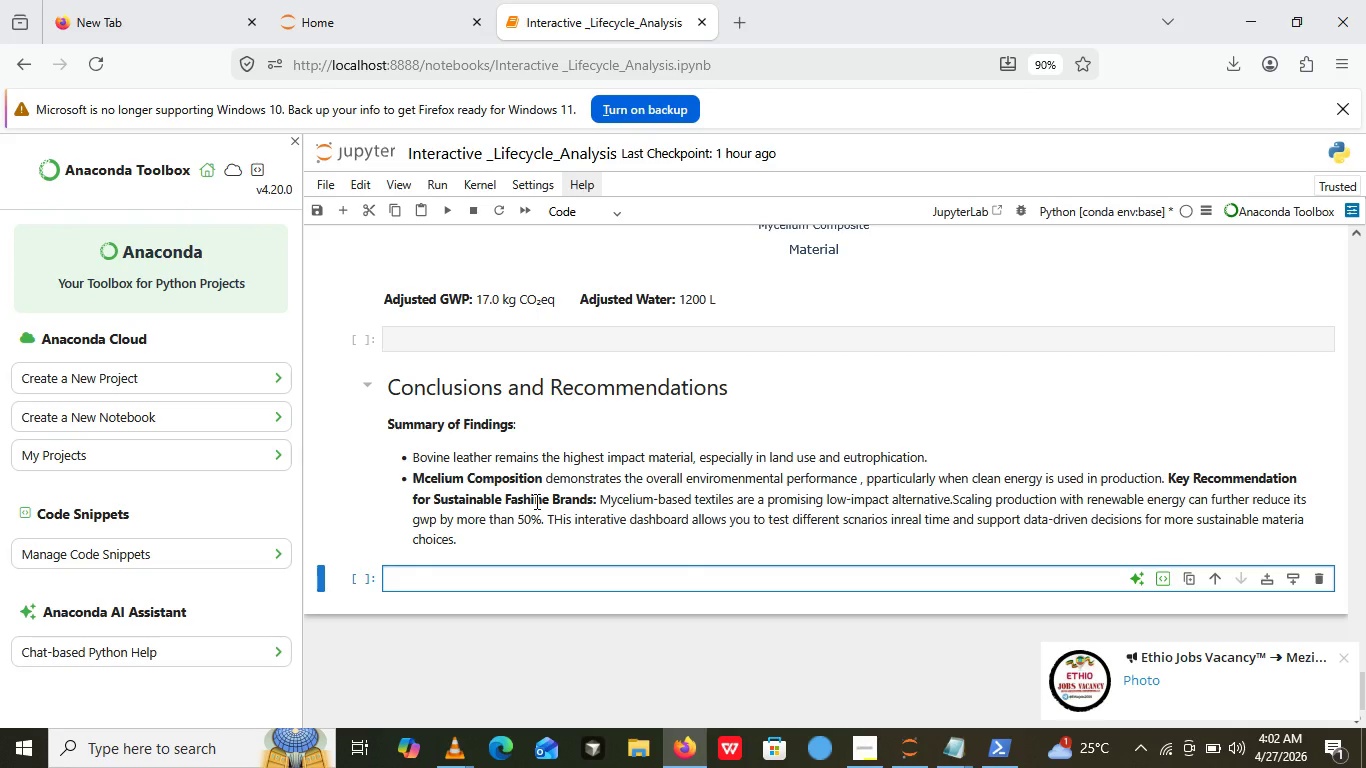 
wait(52.05)
 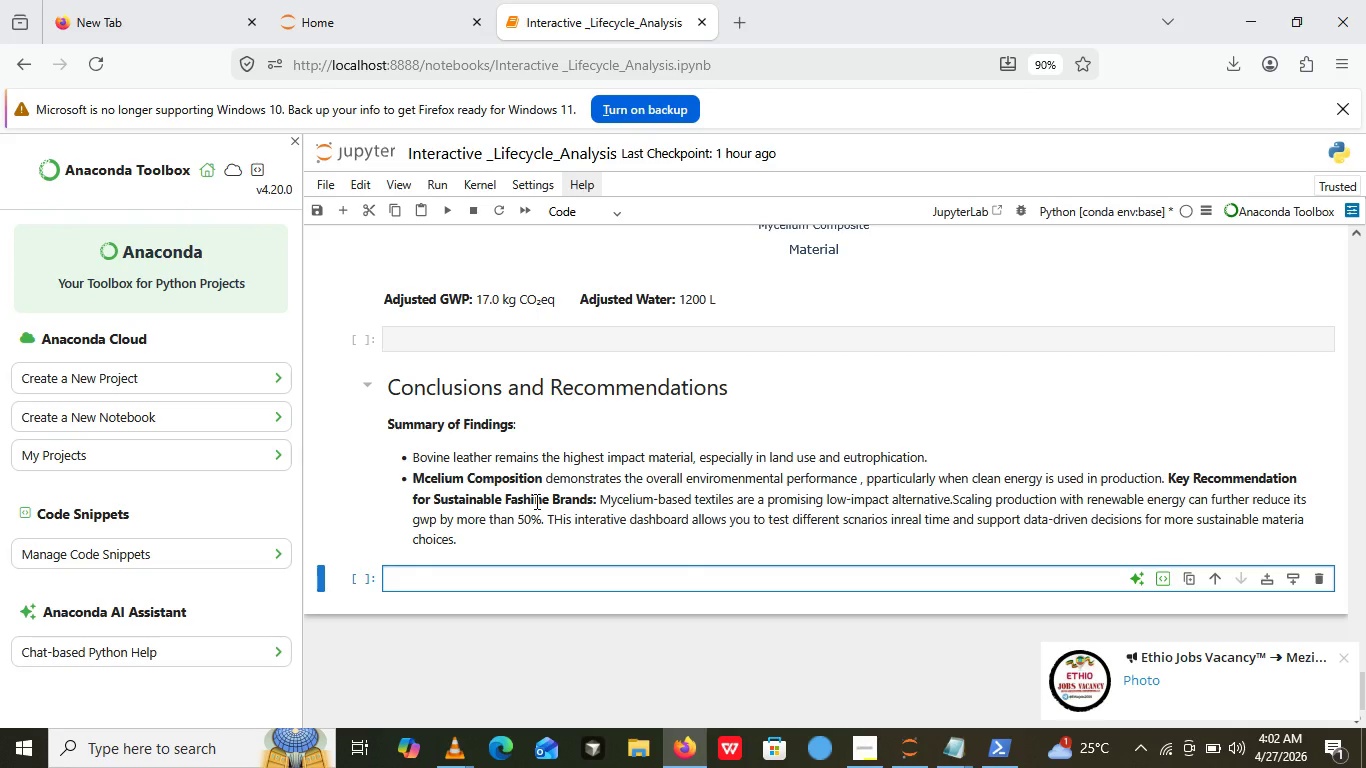 
double_click([697, 460])
 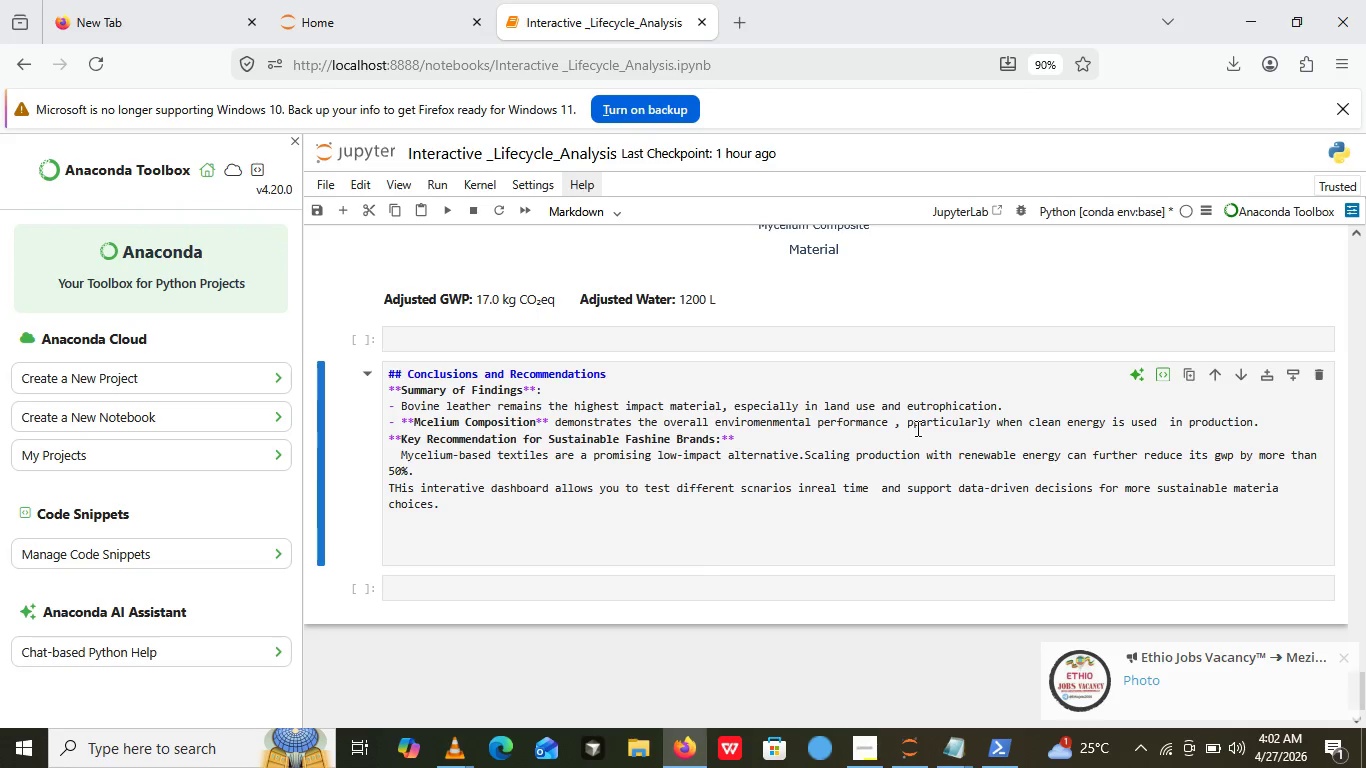 
wait(5.08)
 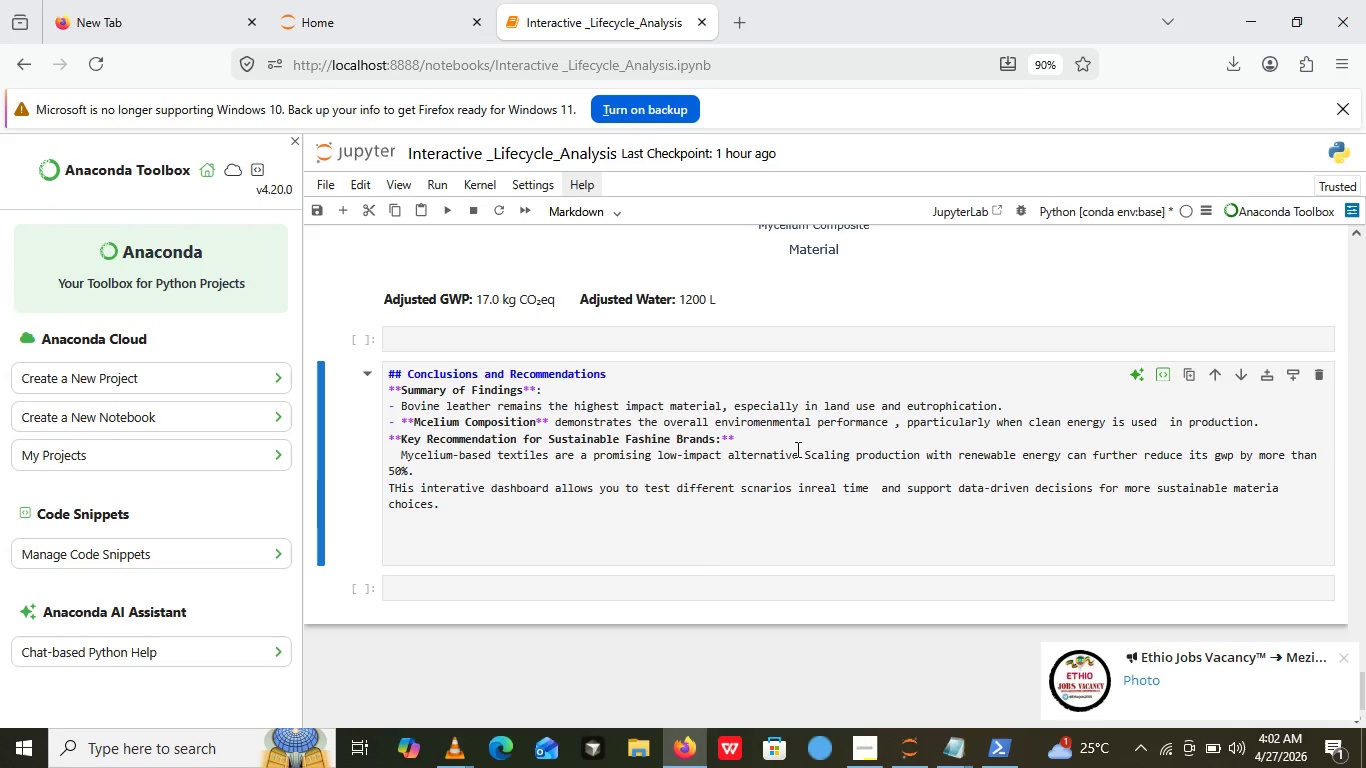 
left_click([916, 428])
 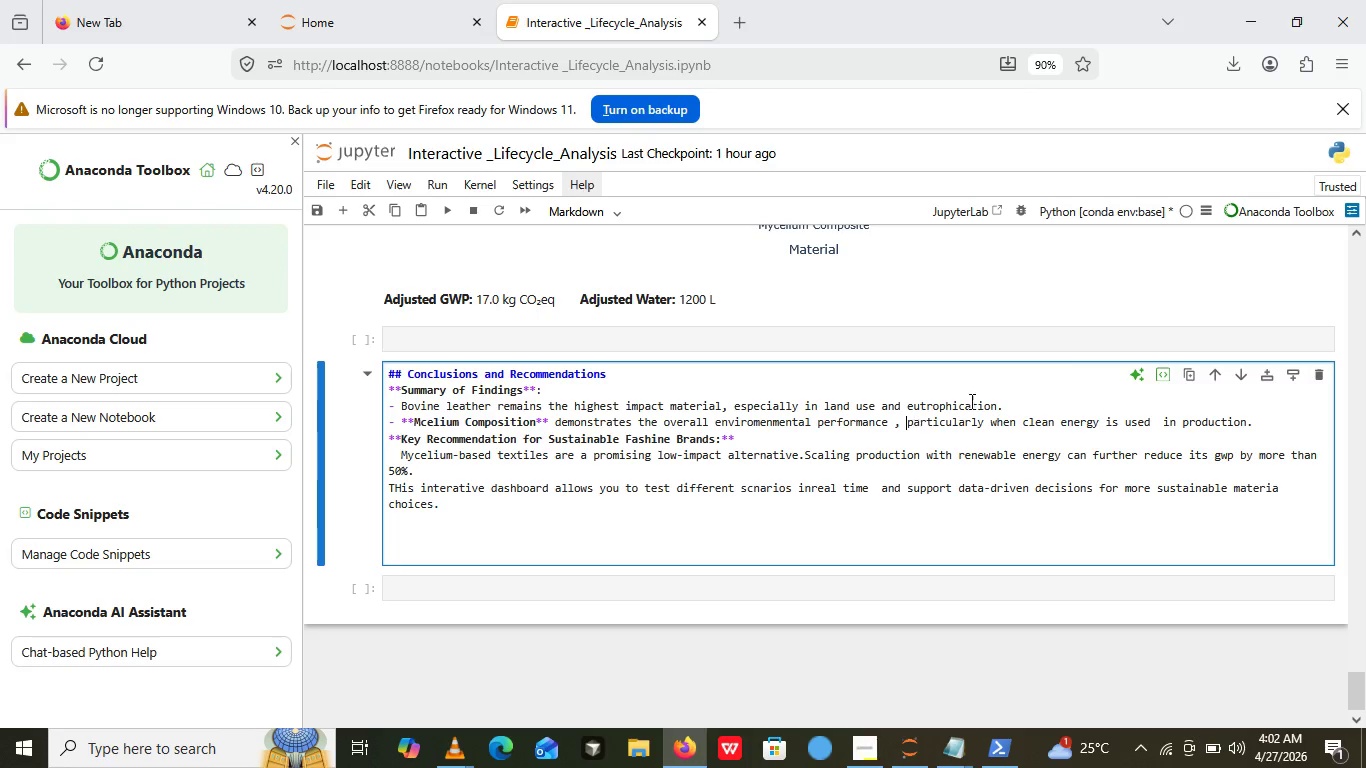 
key(Backspace)
 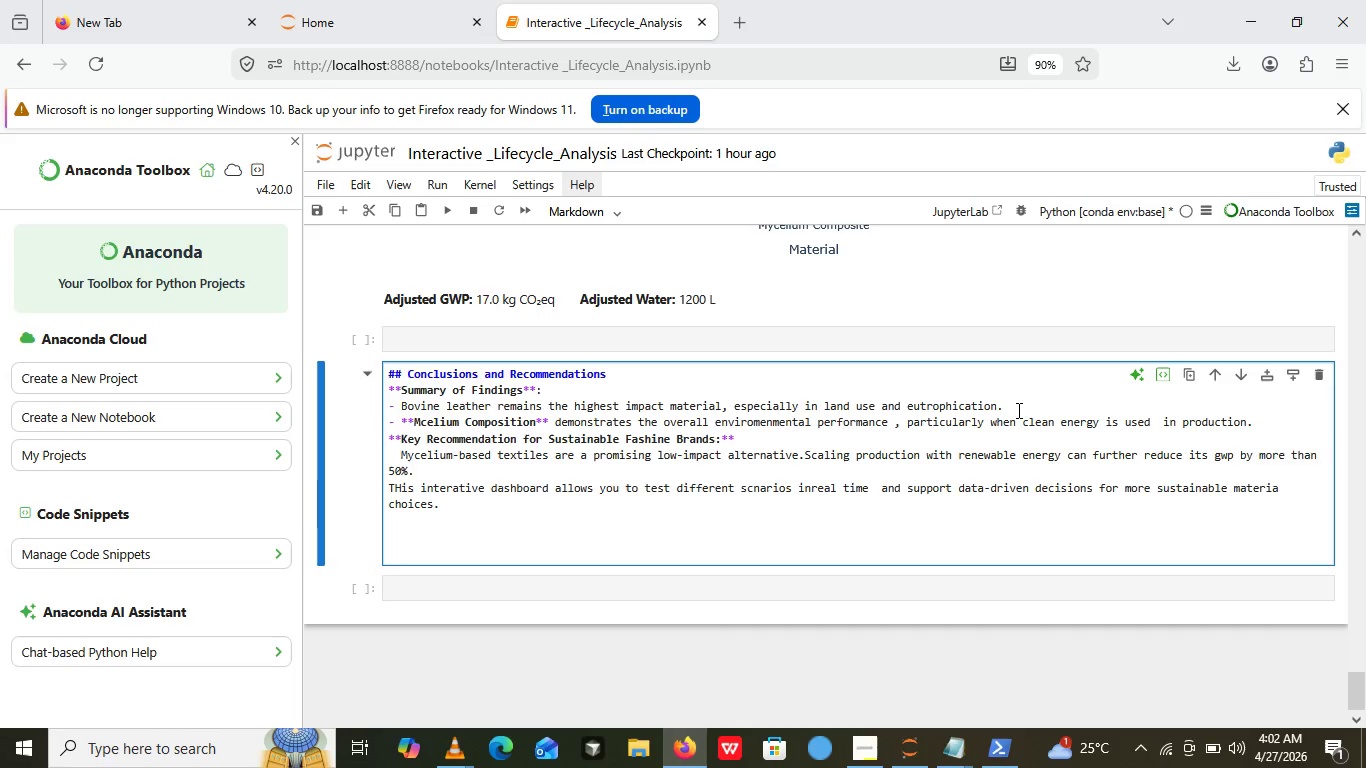 
left_click([1017, 410])
 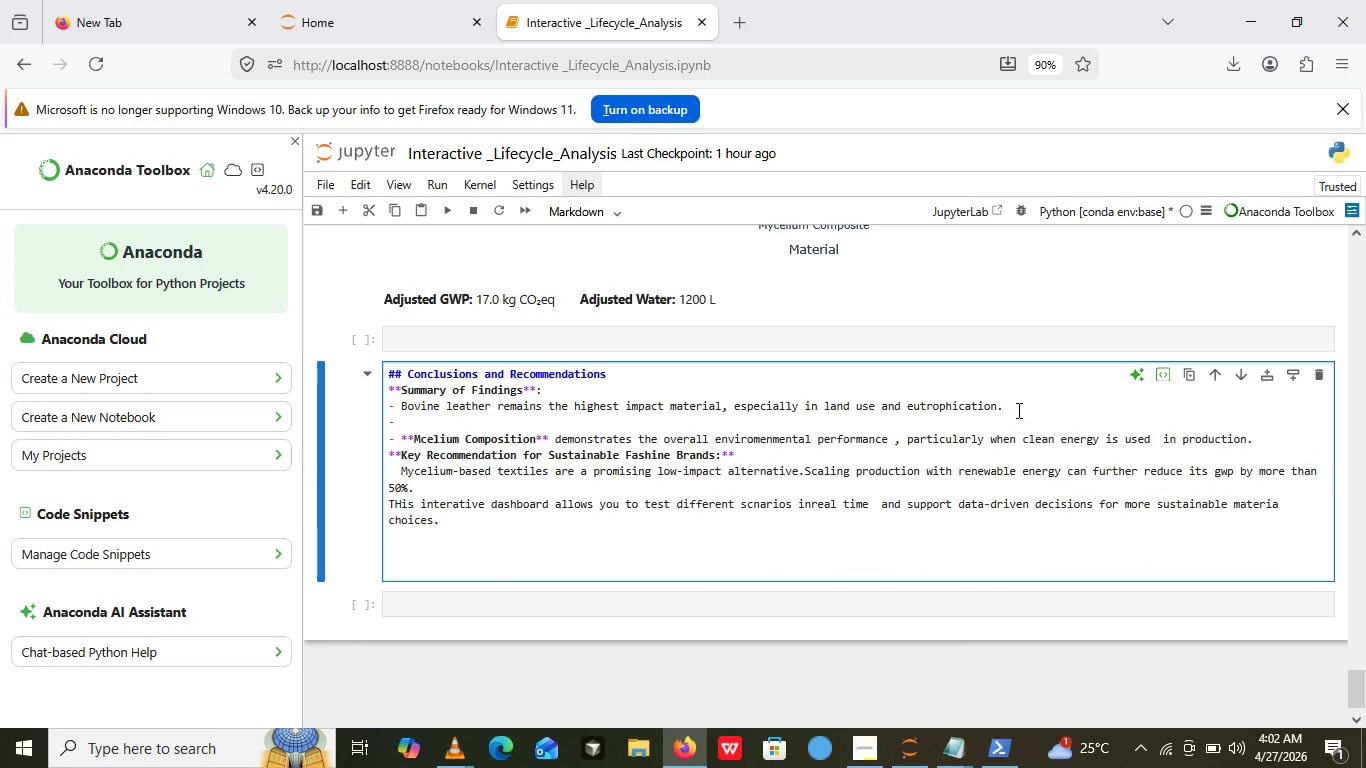 
key(Enter)
 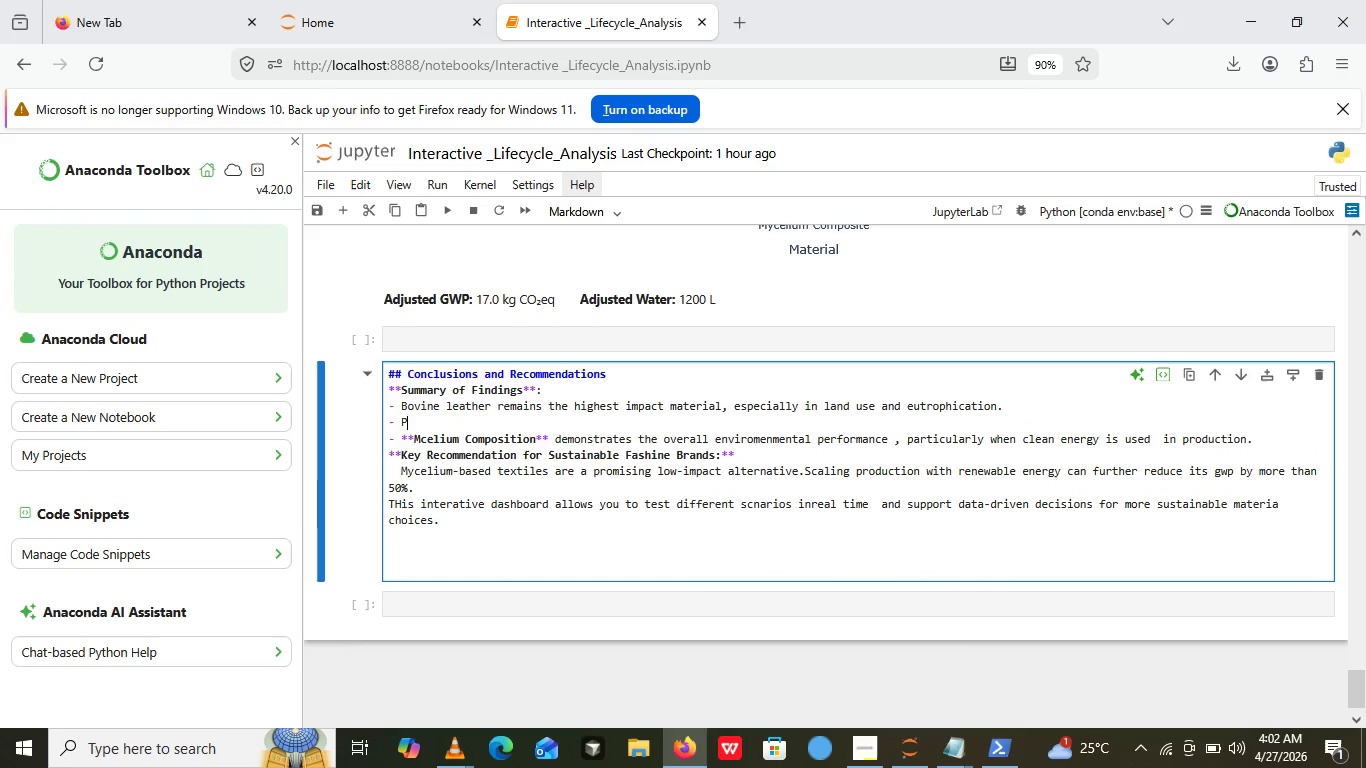 
type(Pu leather offers l)
key(Backspace)
type(Lower)
 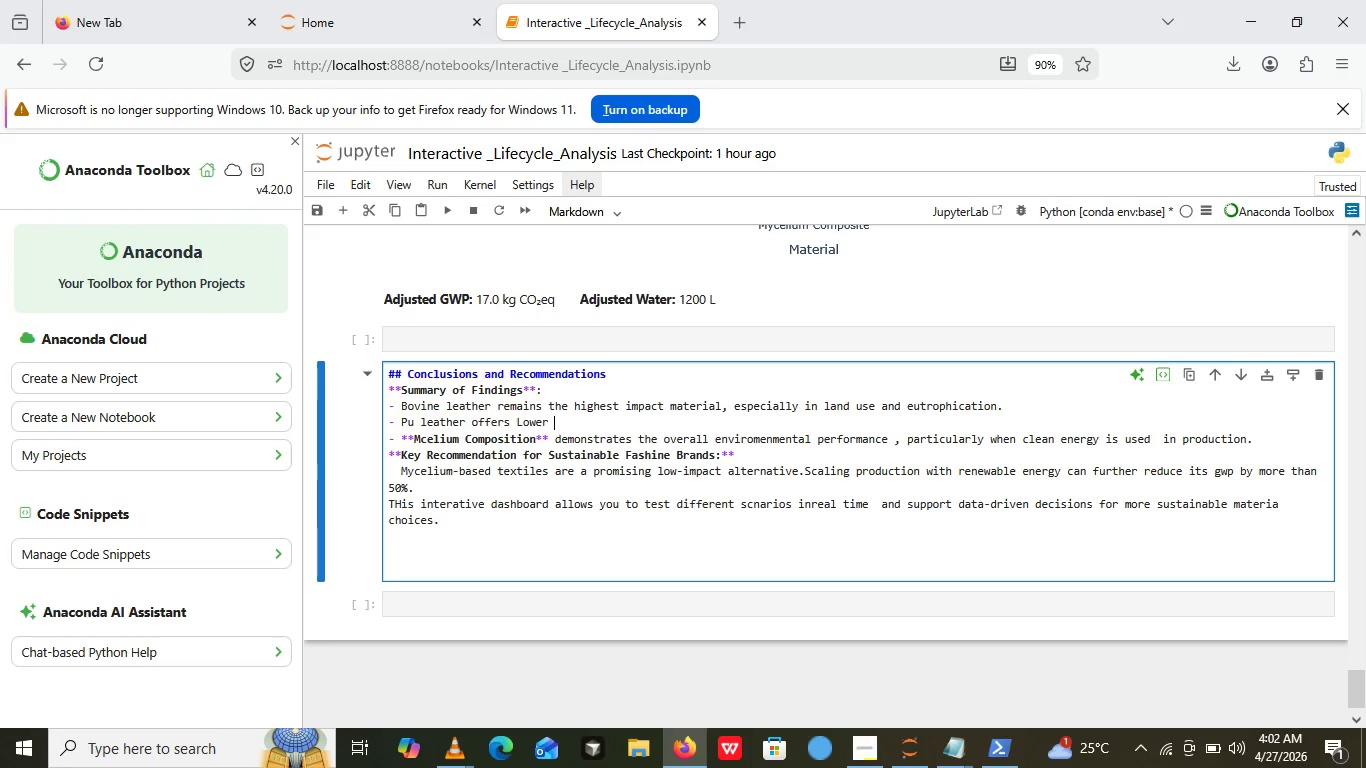 
type( land and )
 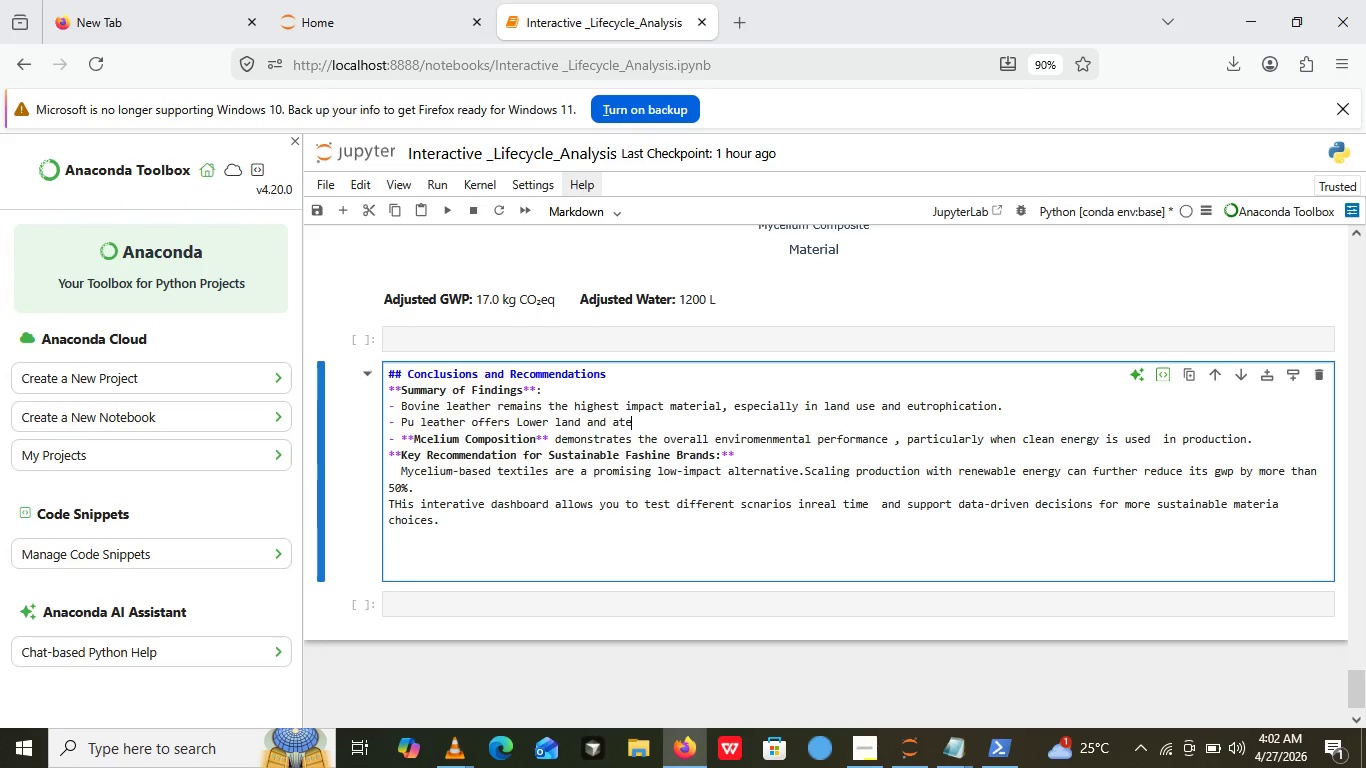 
type(ater use but stil carries  significant fossil-)
 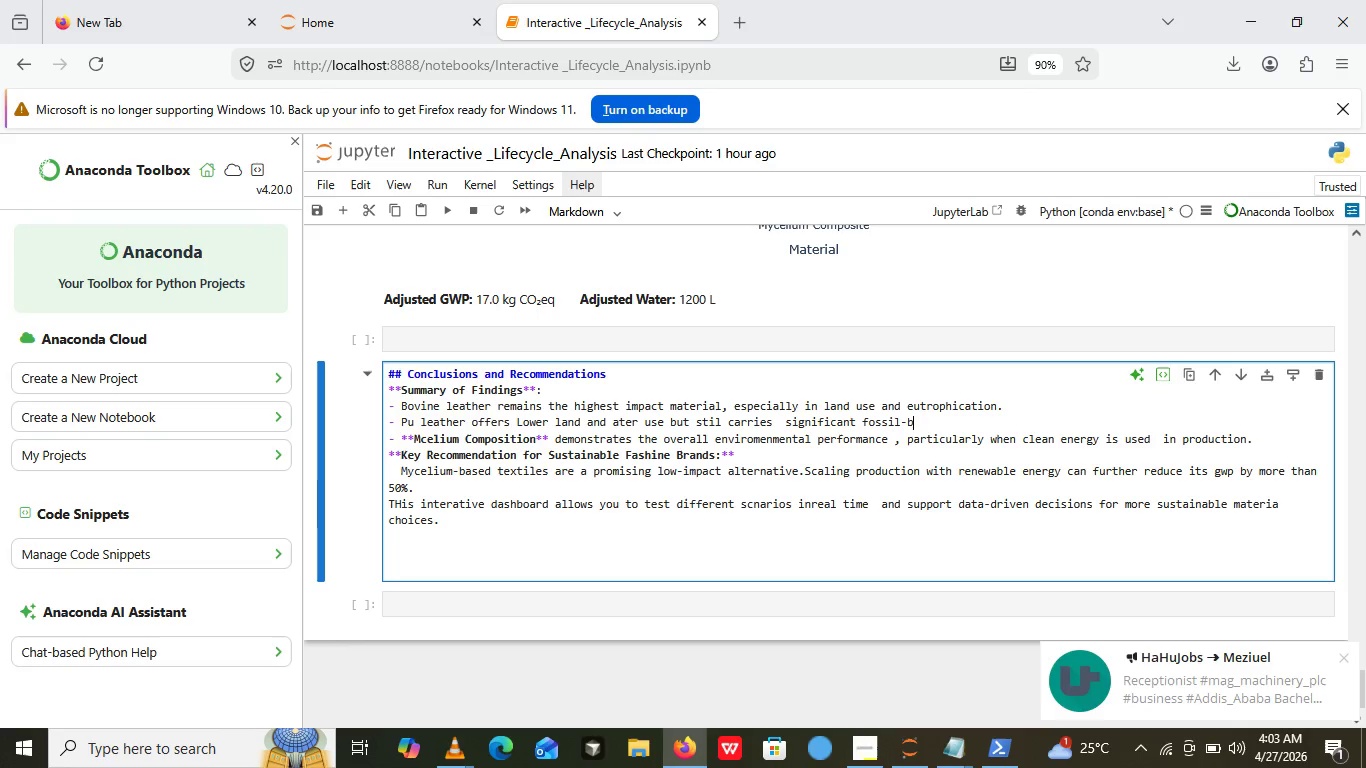 
type(based ccarbon emission)
 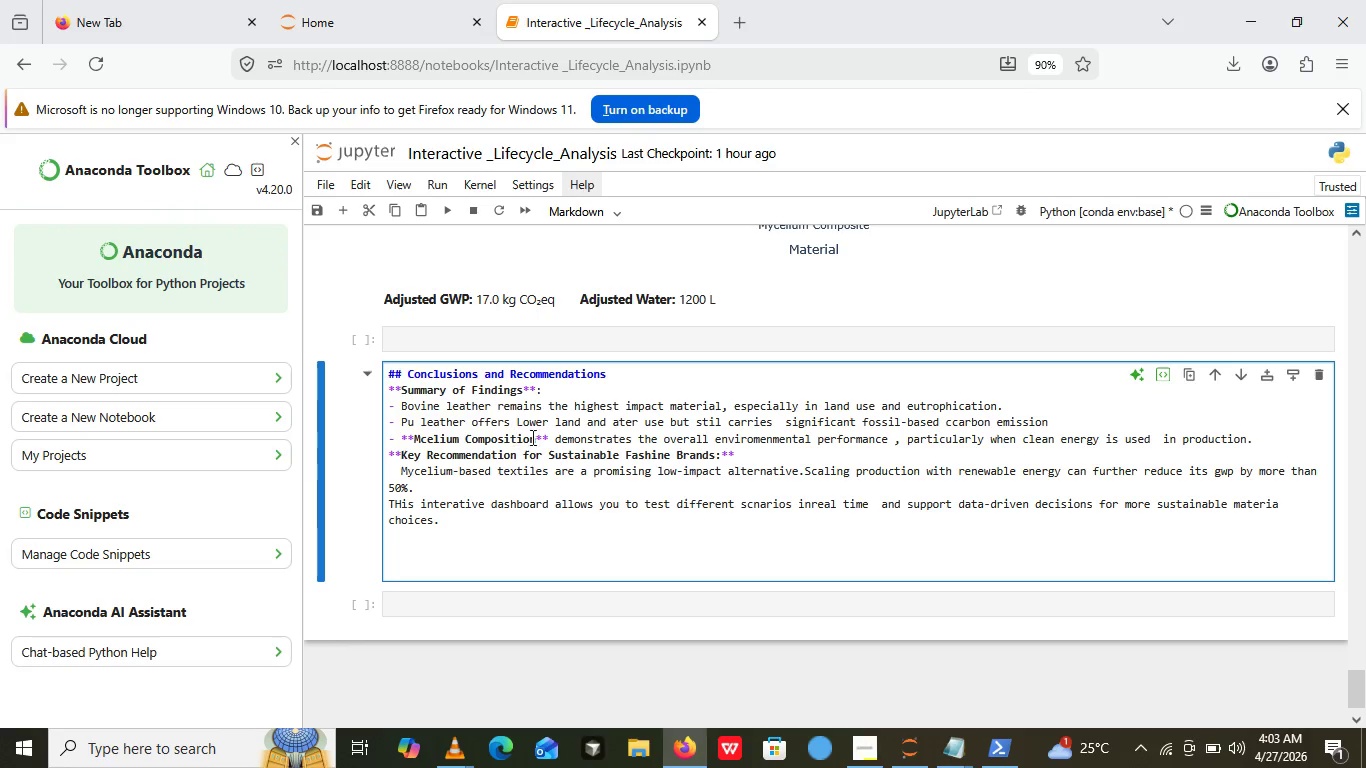 
wait(13.2)
 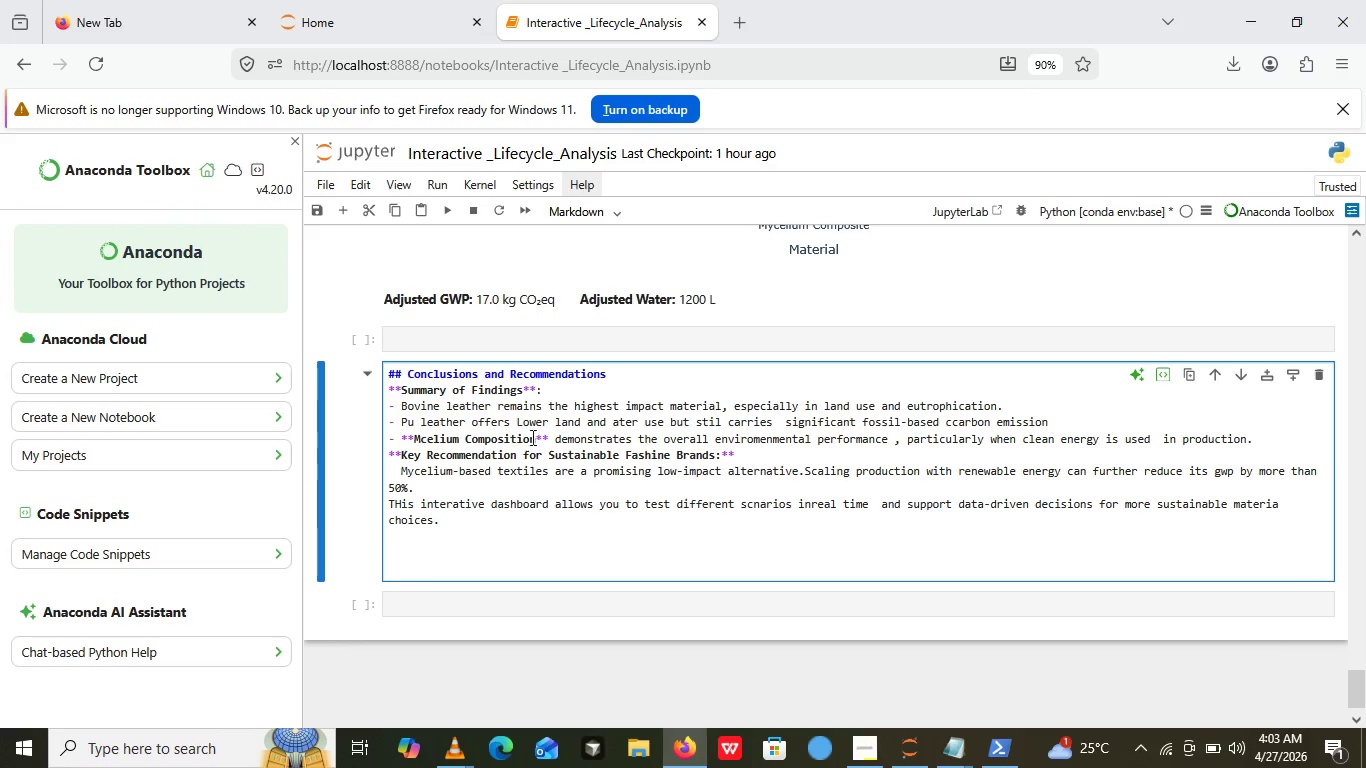 
left_click([612, 429])
 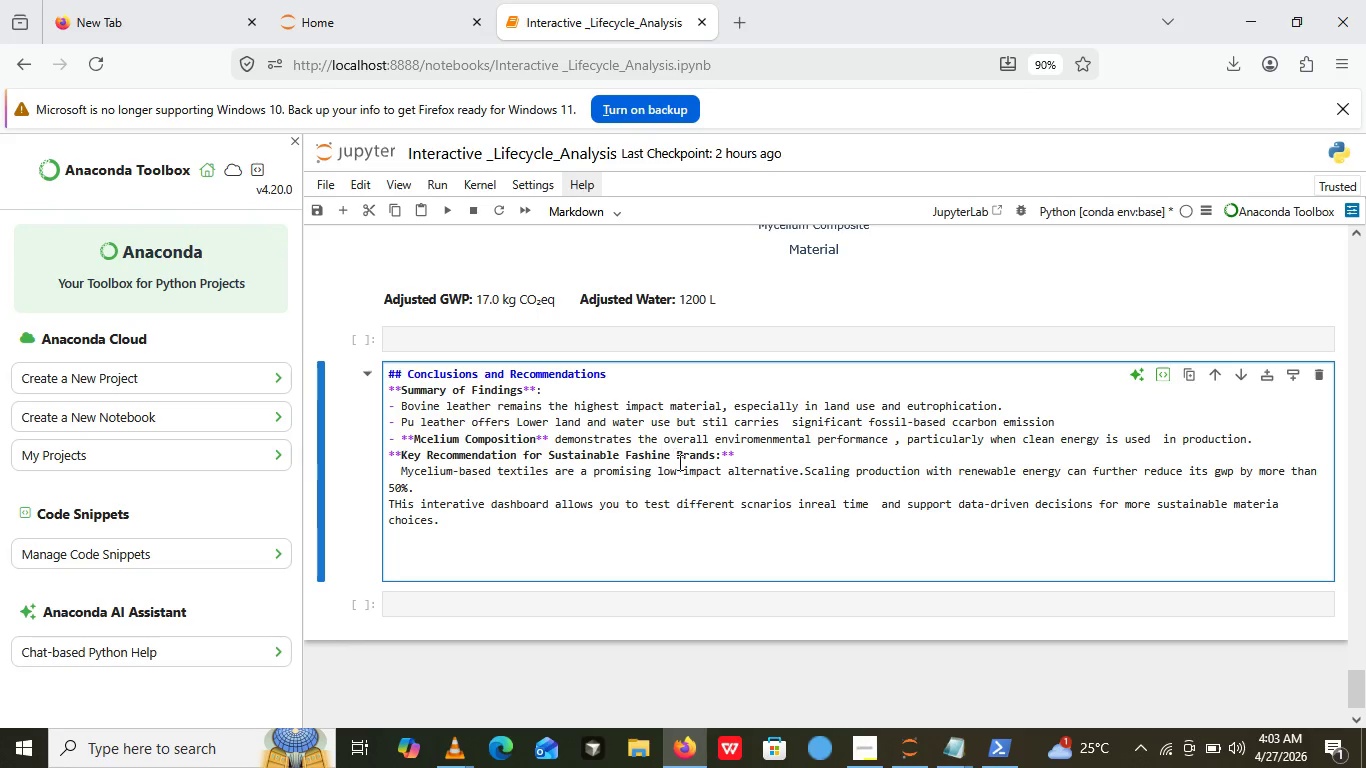 
key(W)
 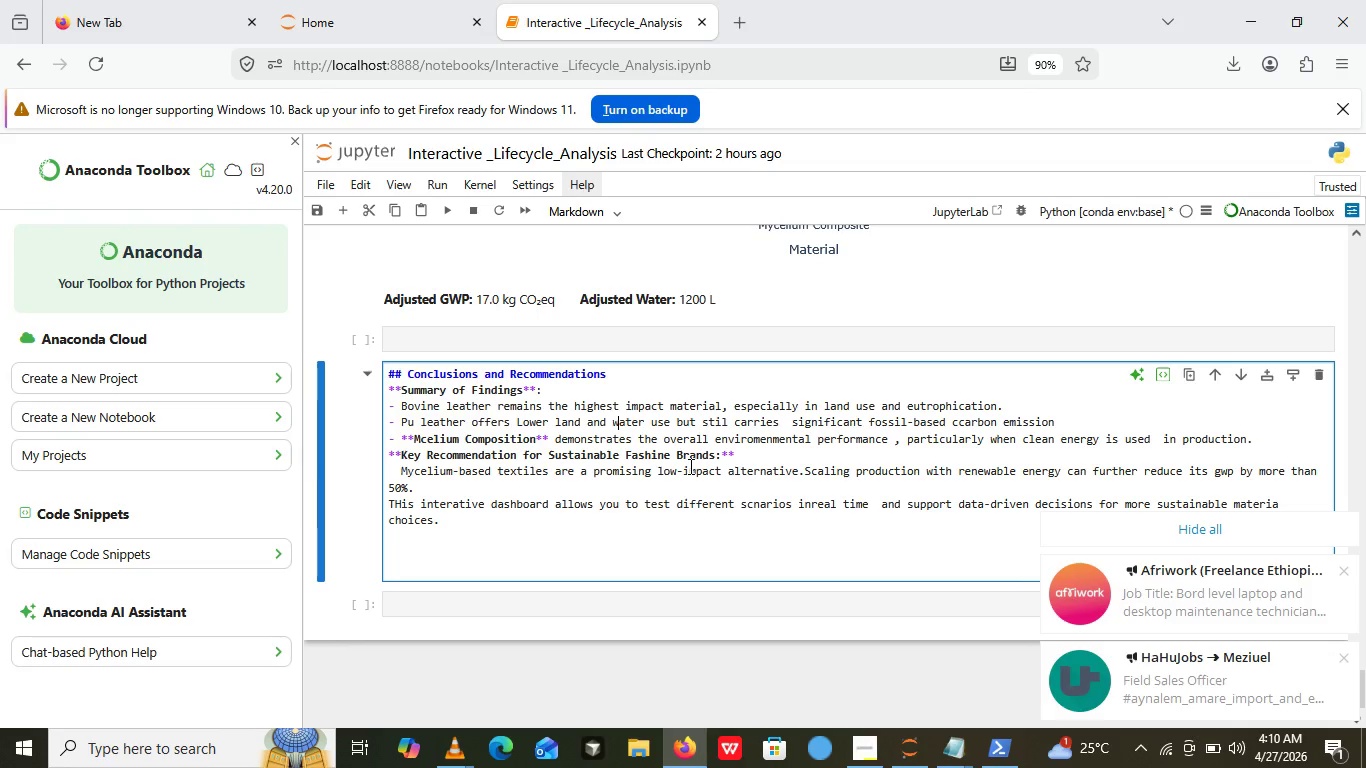 
wait(399.22)
 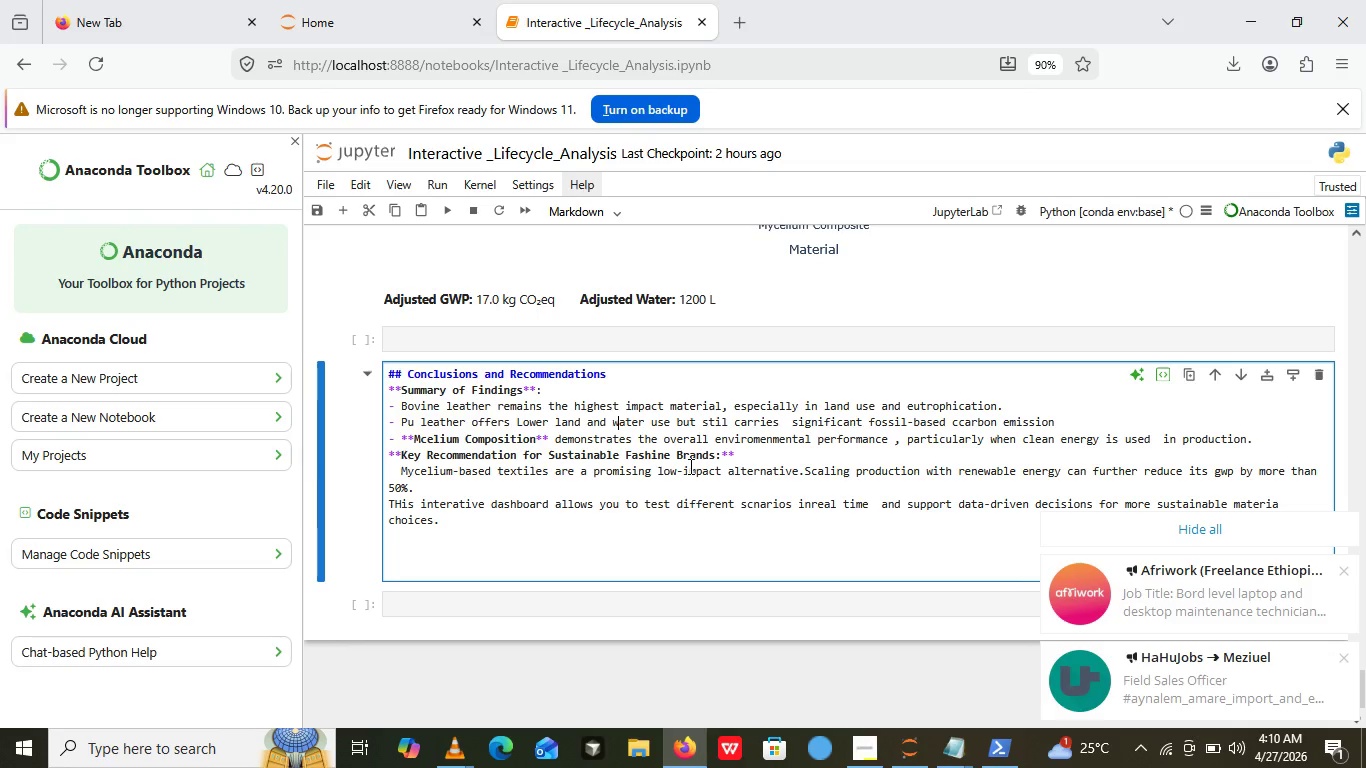 
left_click([449, 213])
 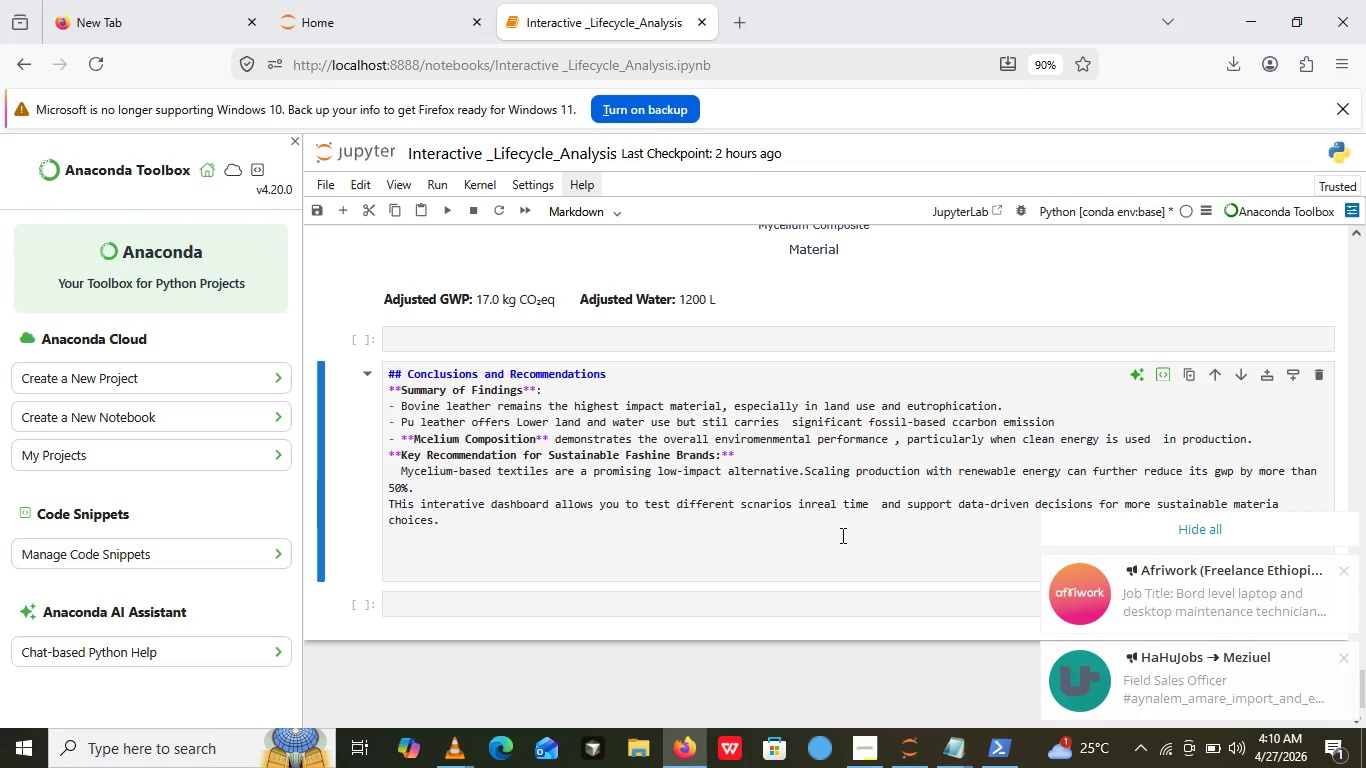 
double_click([841, 535])
 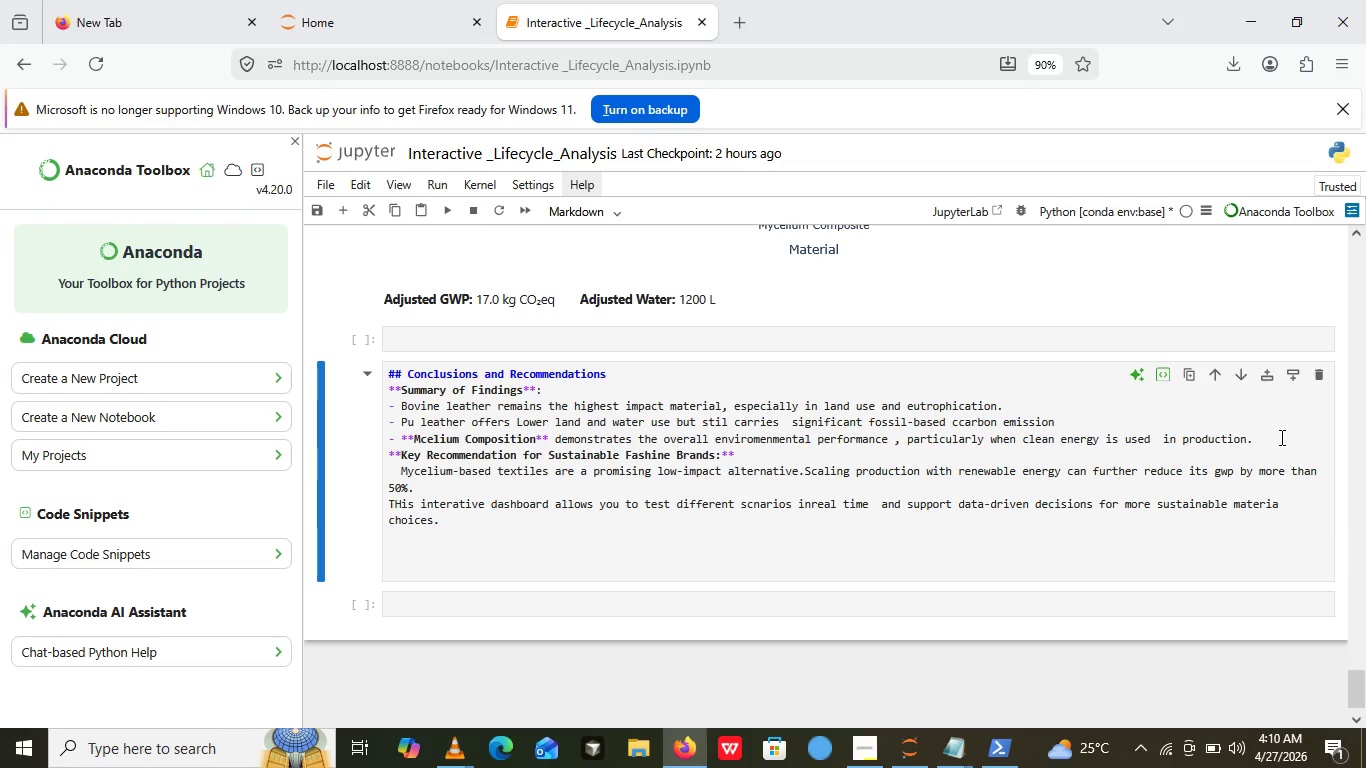 
left_click([1280, 437])
 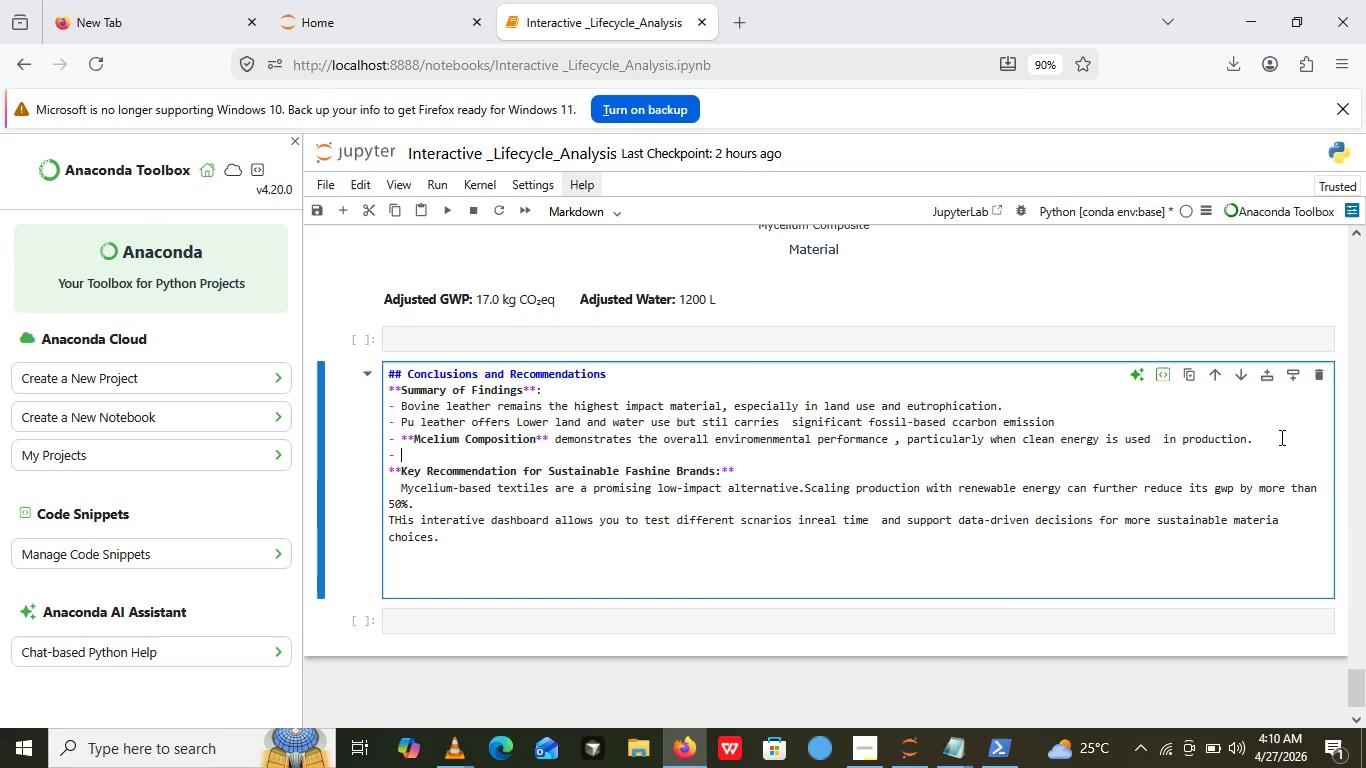 
key(Enter)
 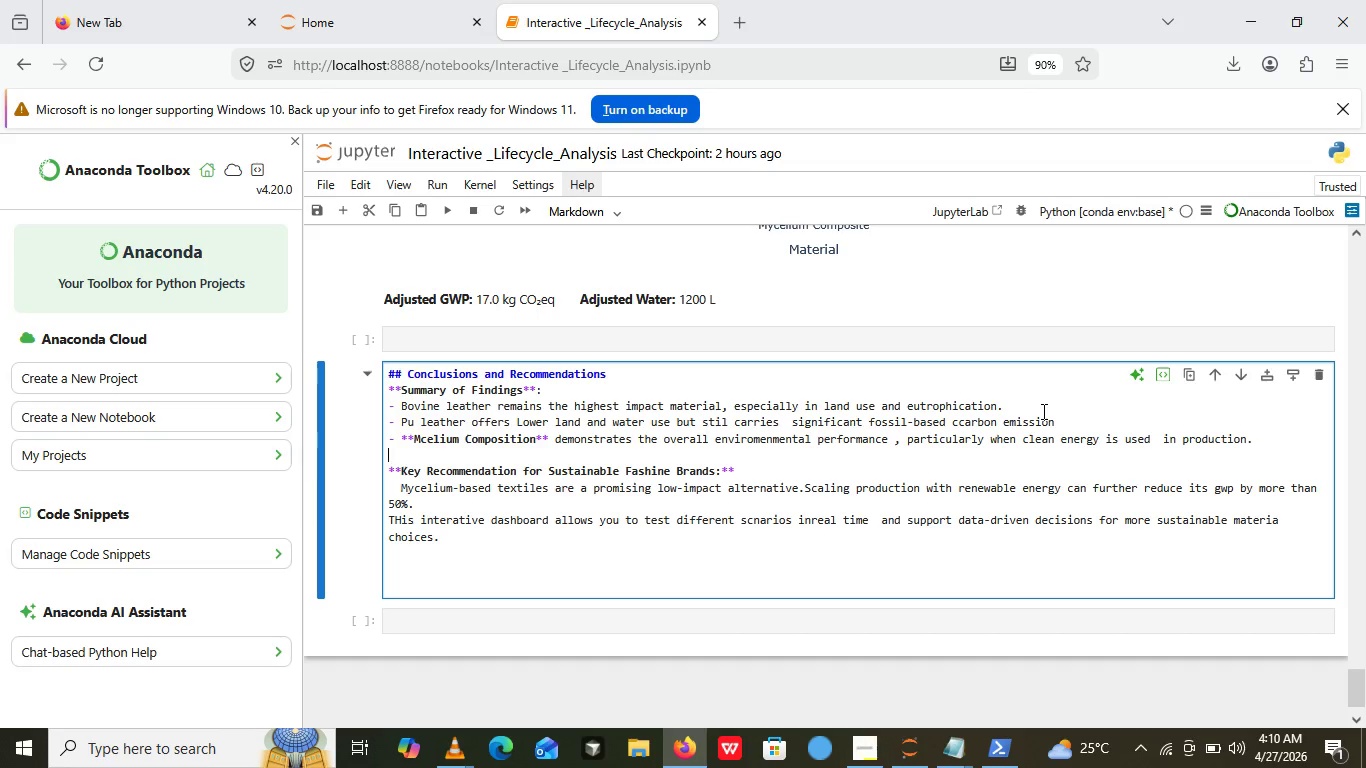 
key(Backspace)